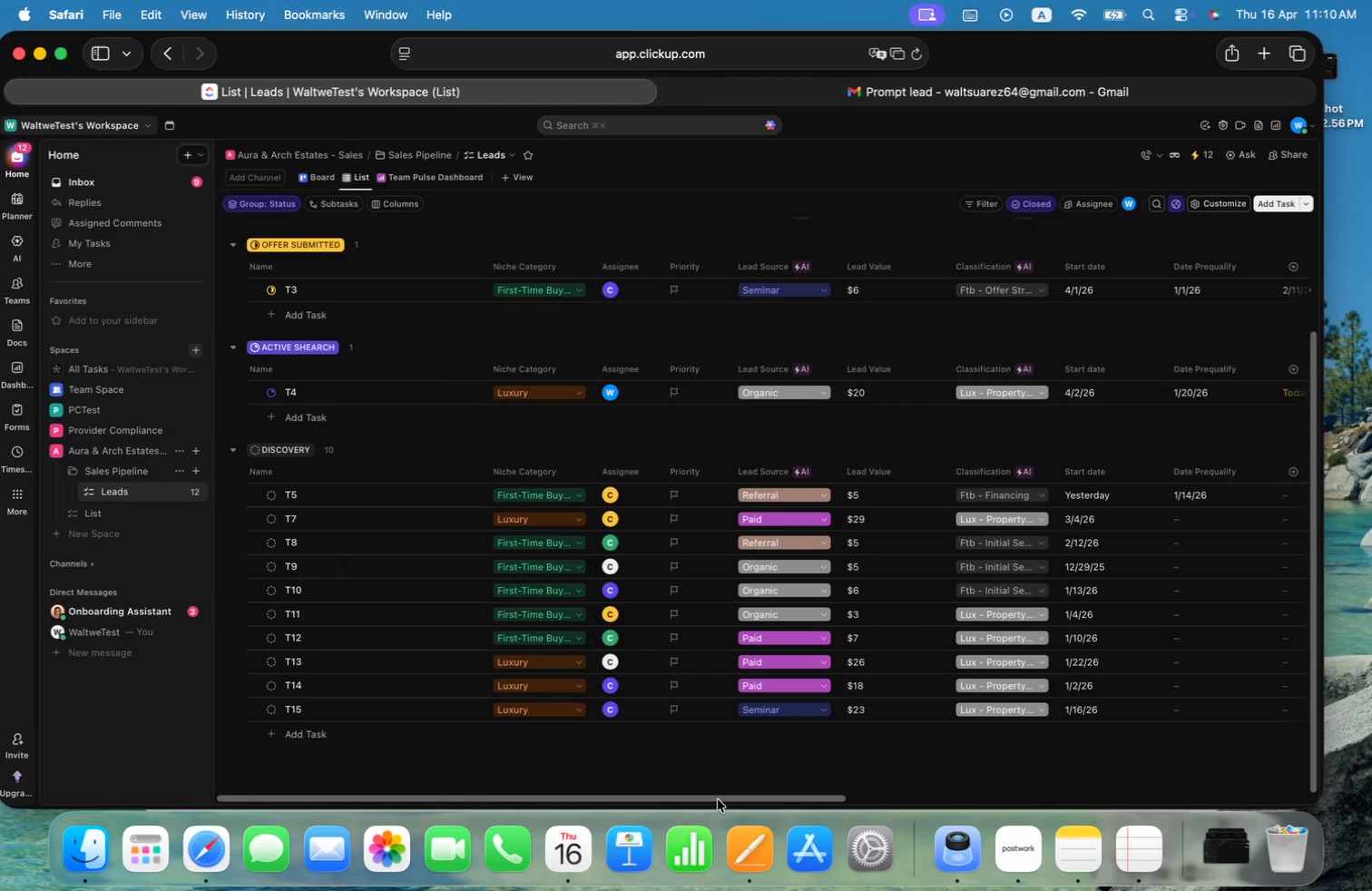 
left_click([271, 499])
 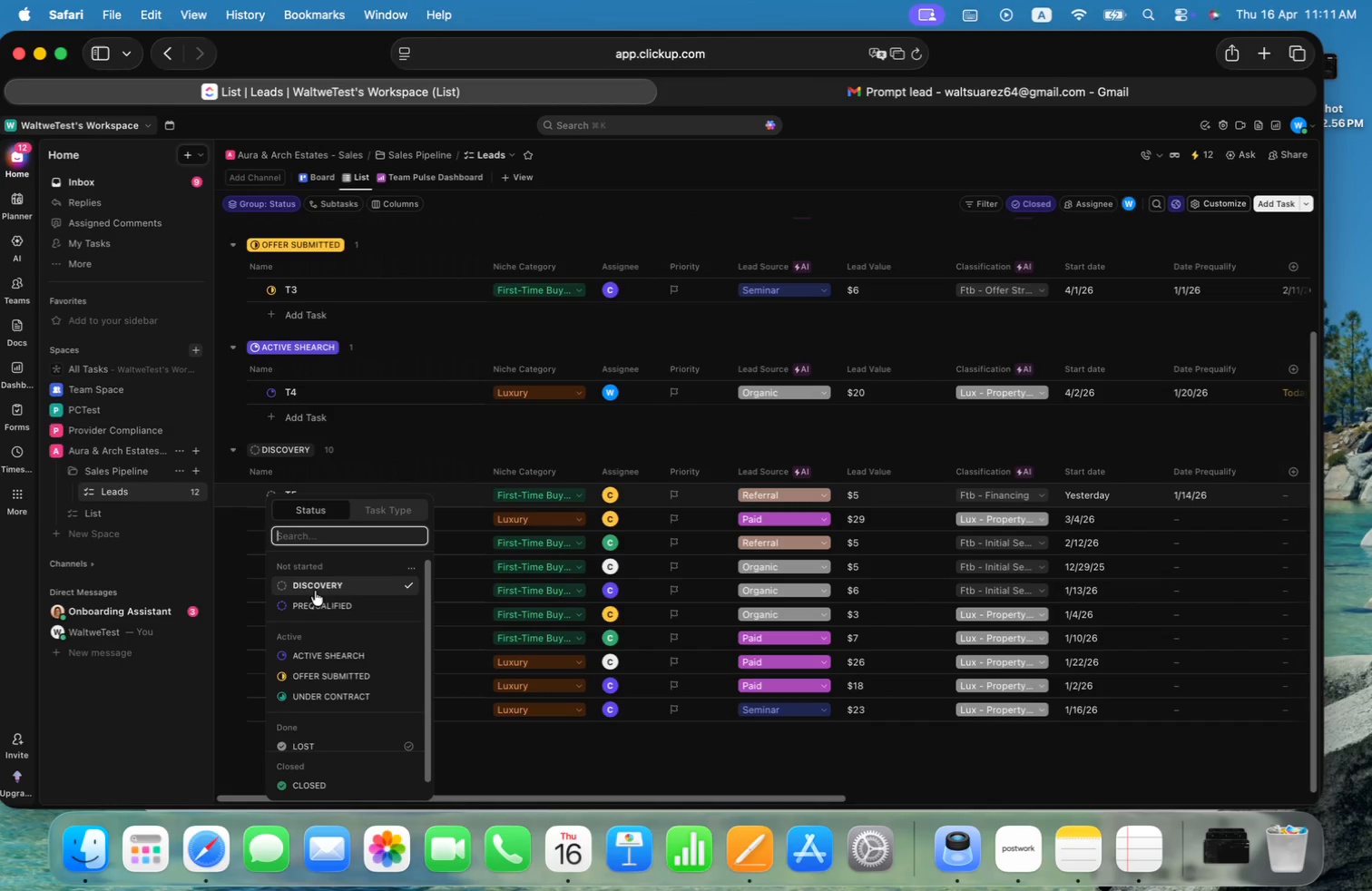 
left_click([311, 605])
 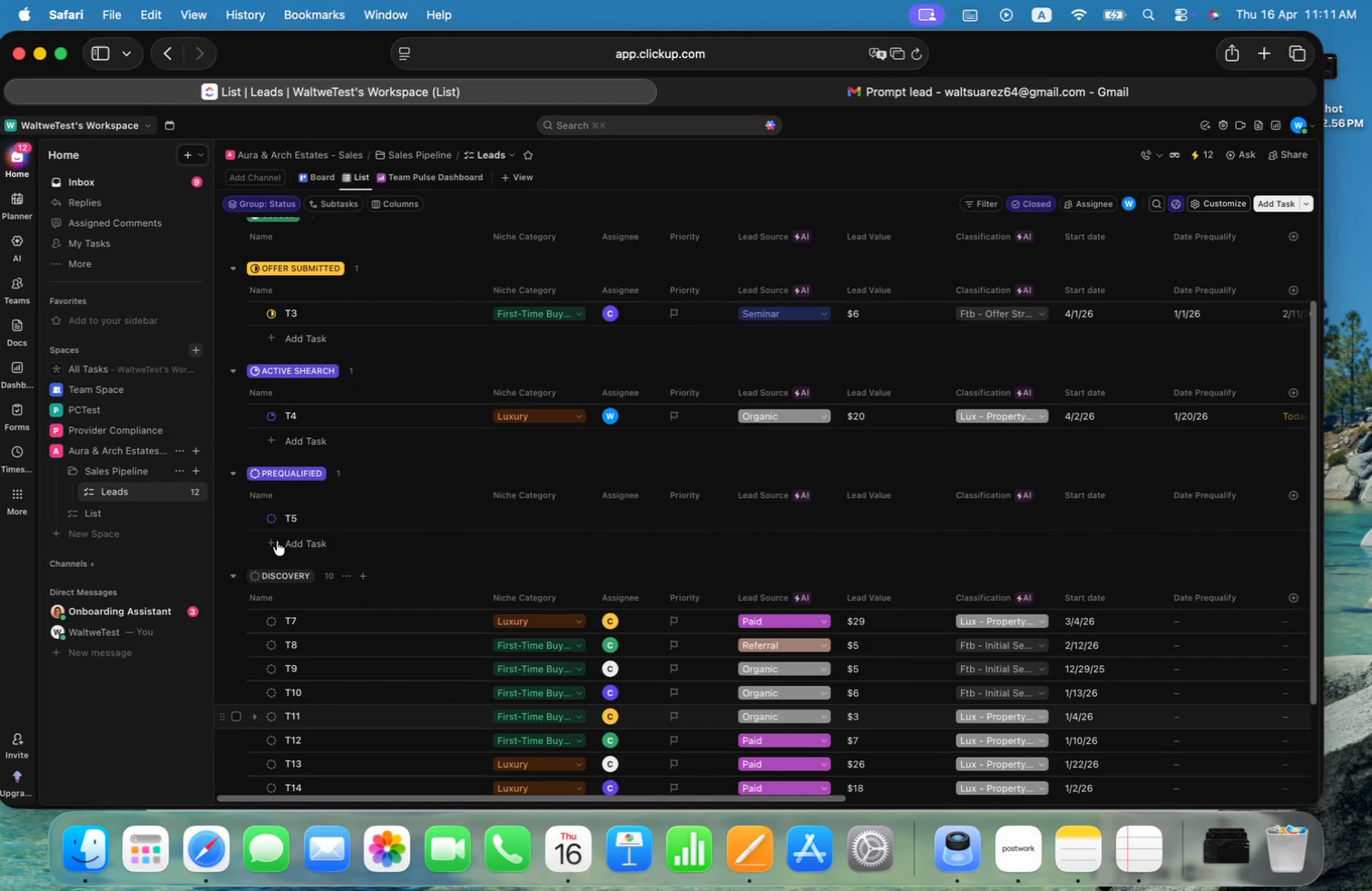 
left_click([273, 621])
 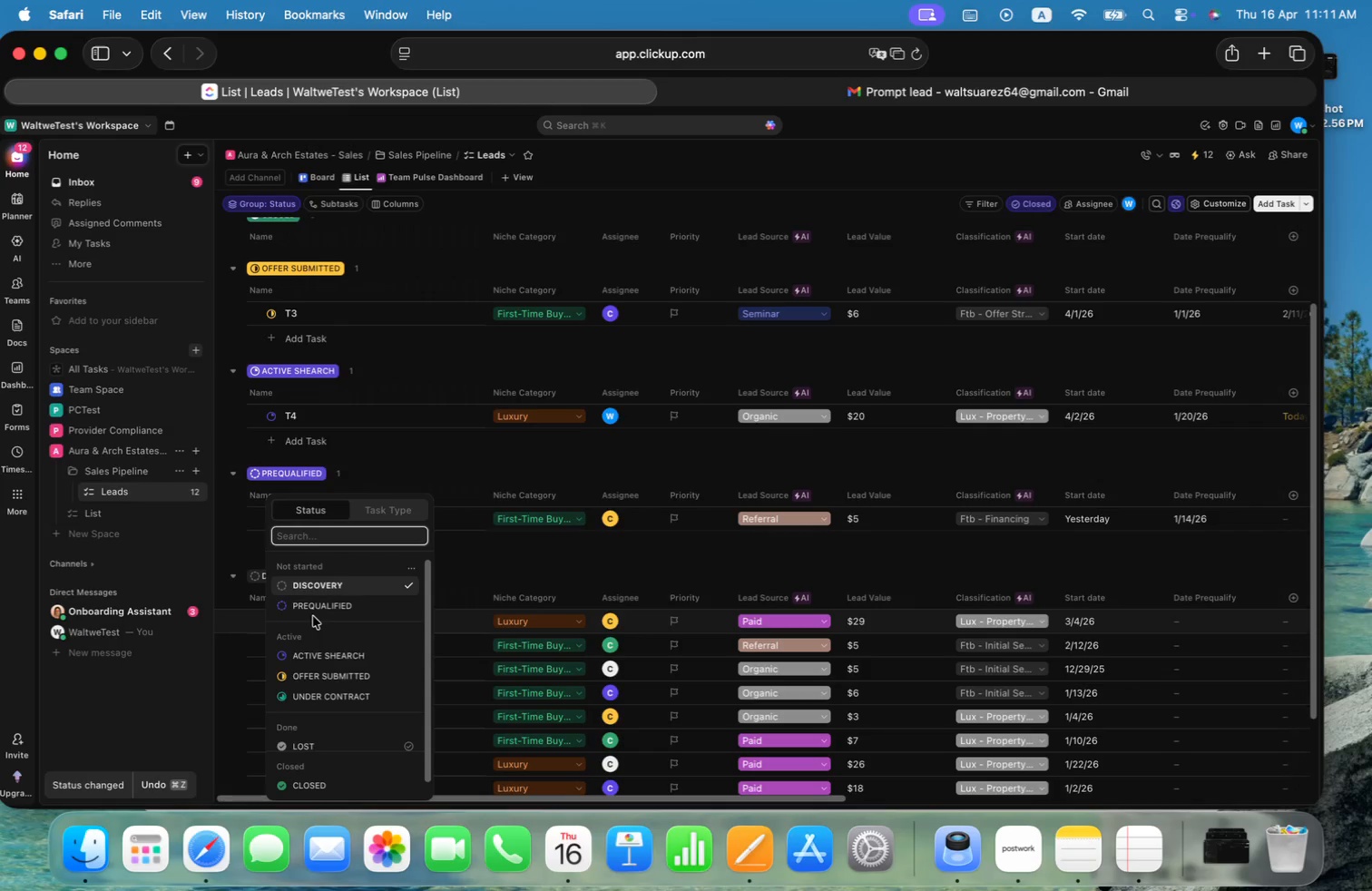 
left_click([318, 605])
 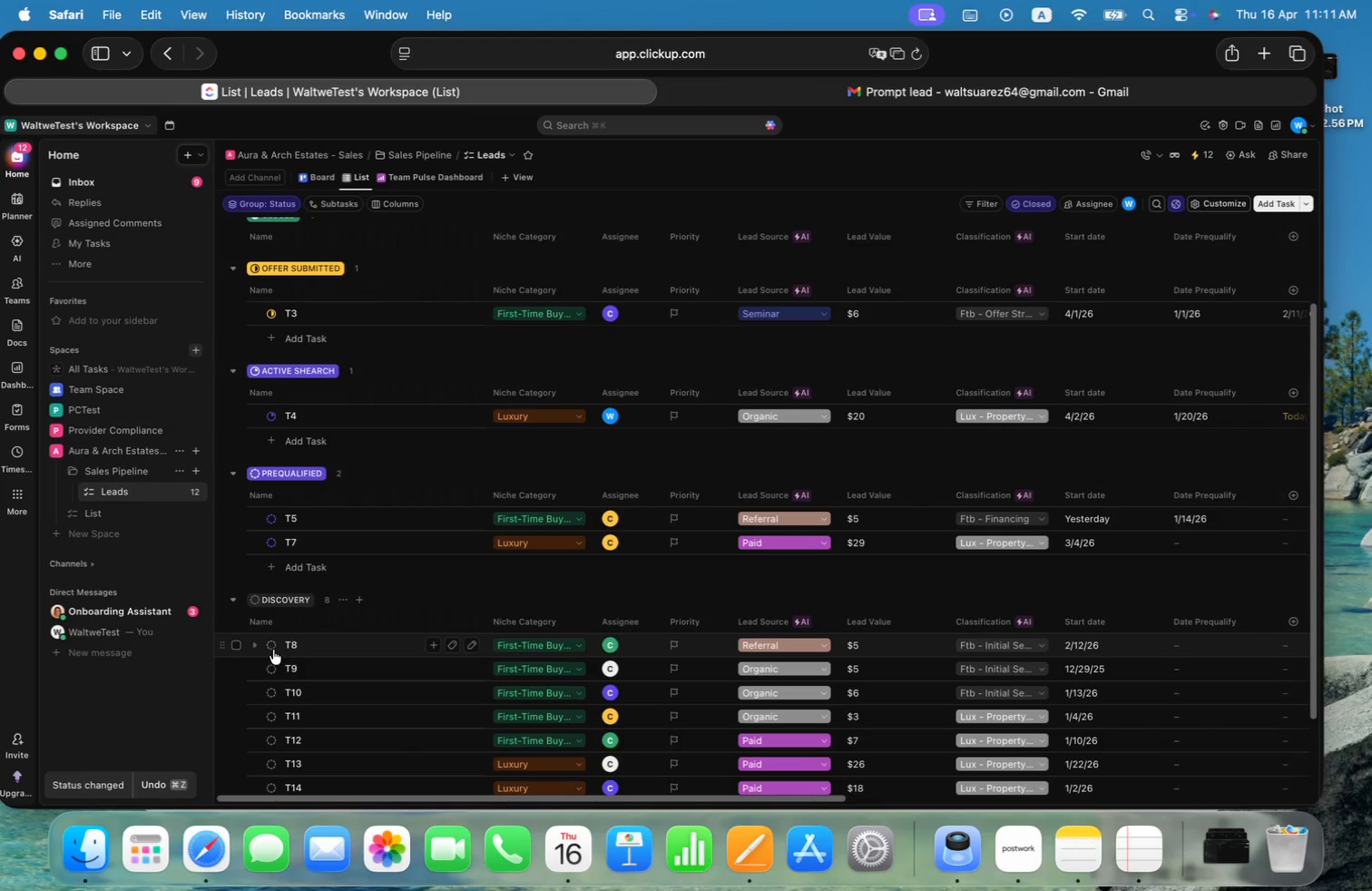 
left_click([270, 646])
 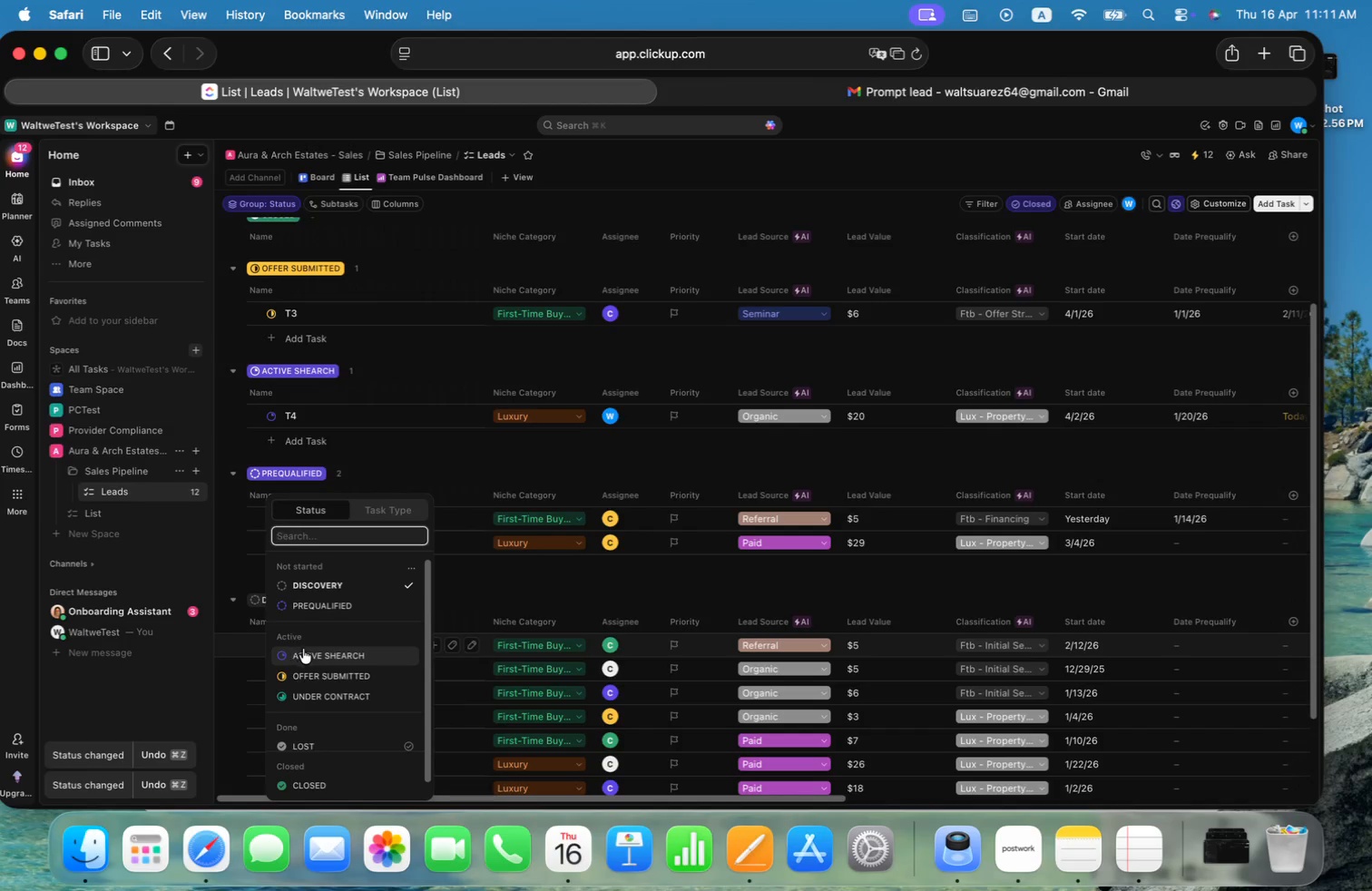 
left_click([328, 605])
 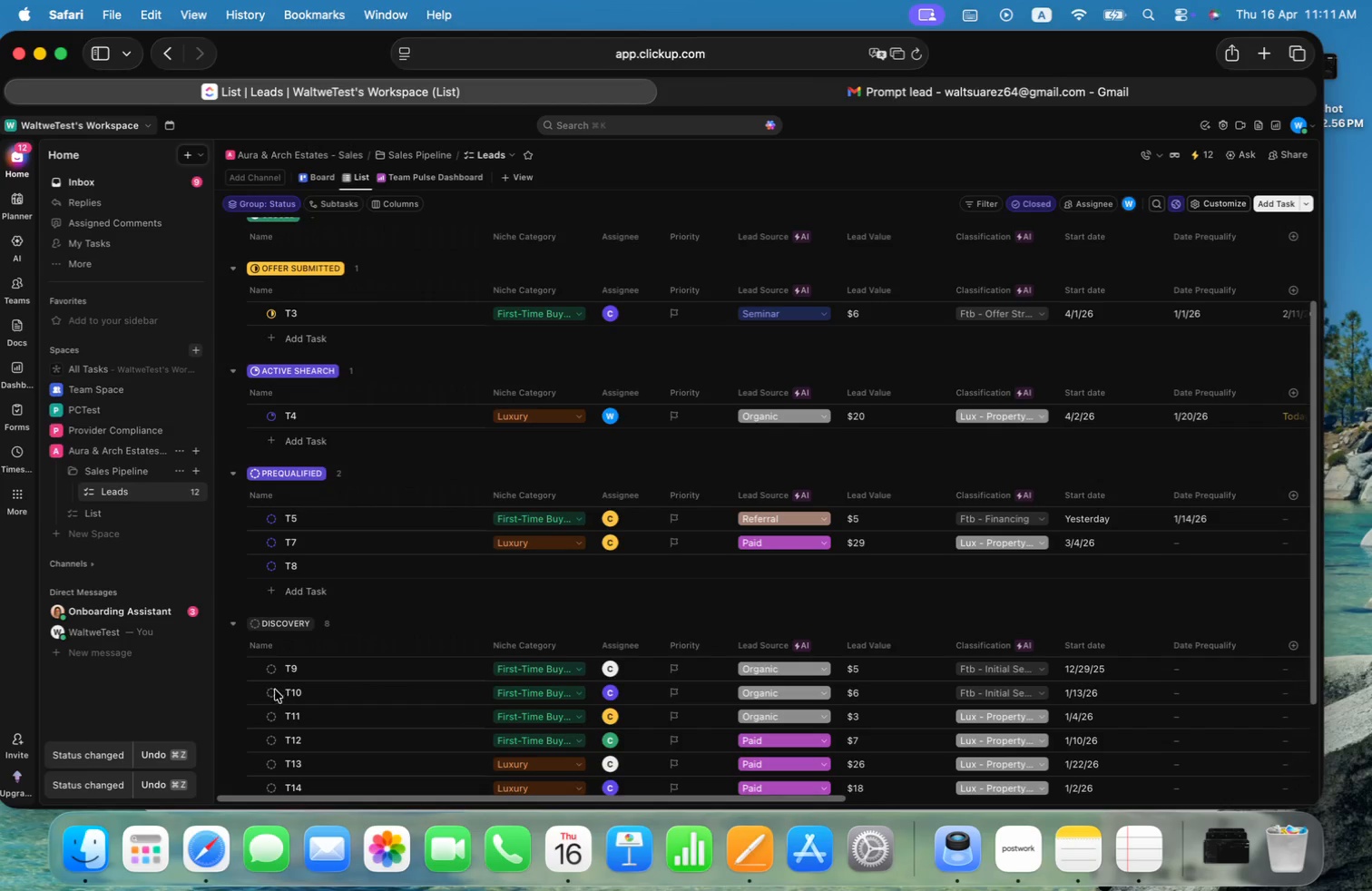 
left_click([270, 675])
 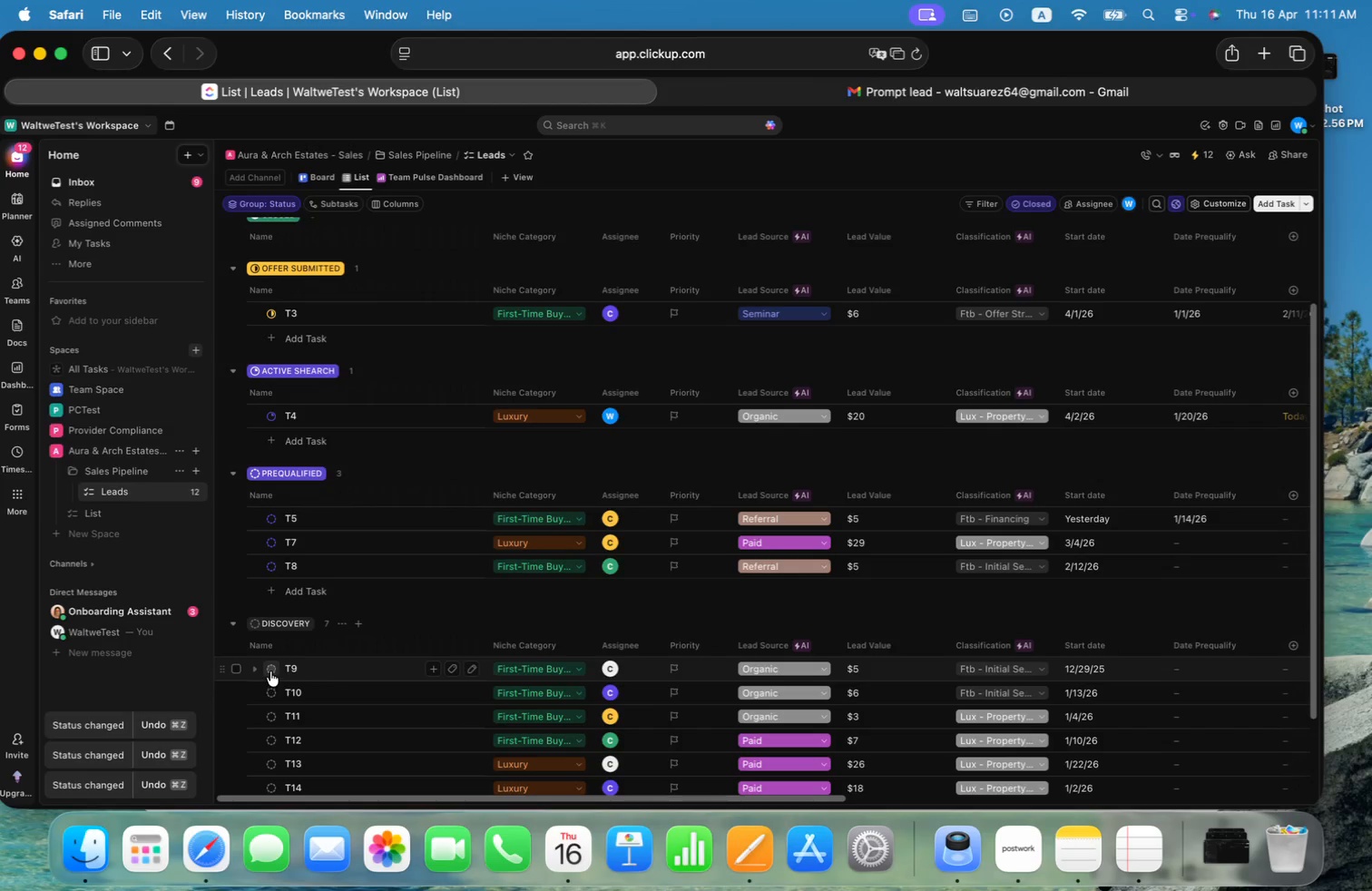 
left_click([270, 671])
 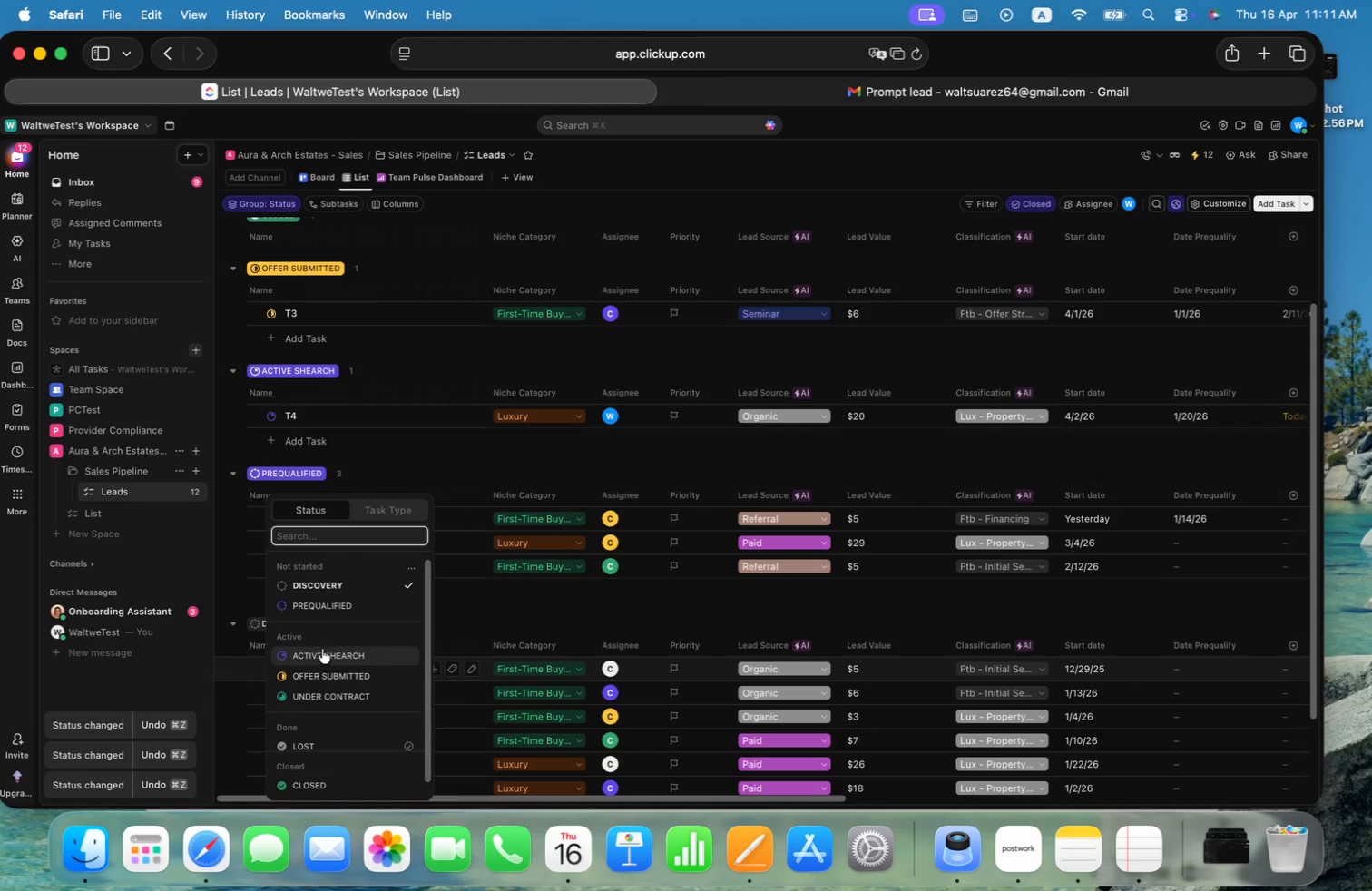 
left_click([346, 596])
 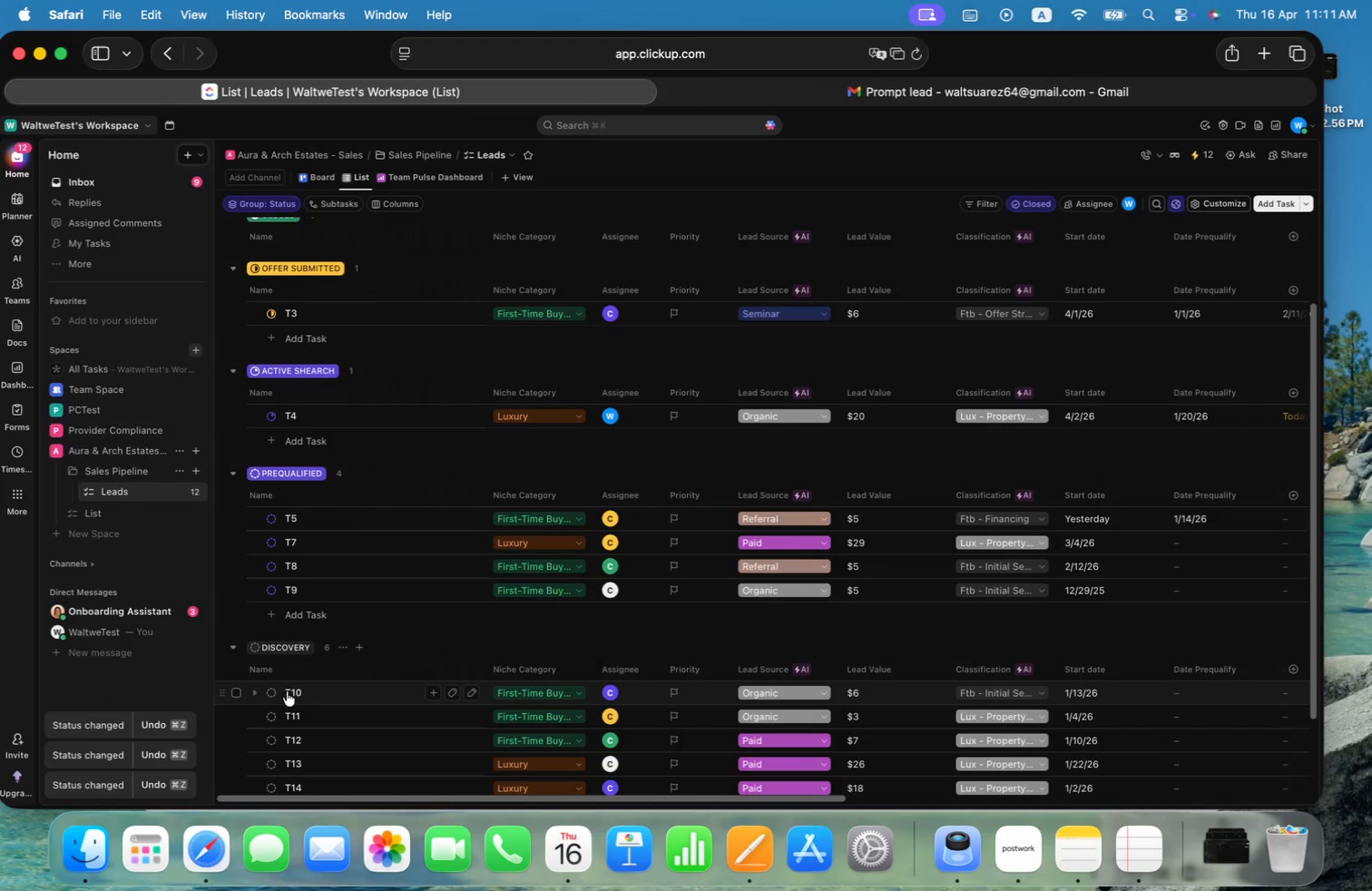 
left_click([270, 690])
 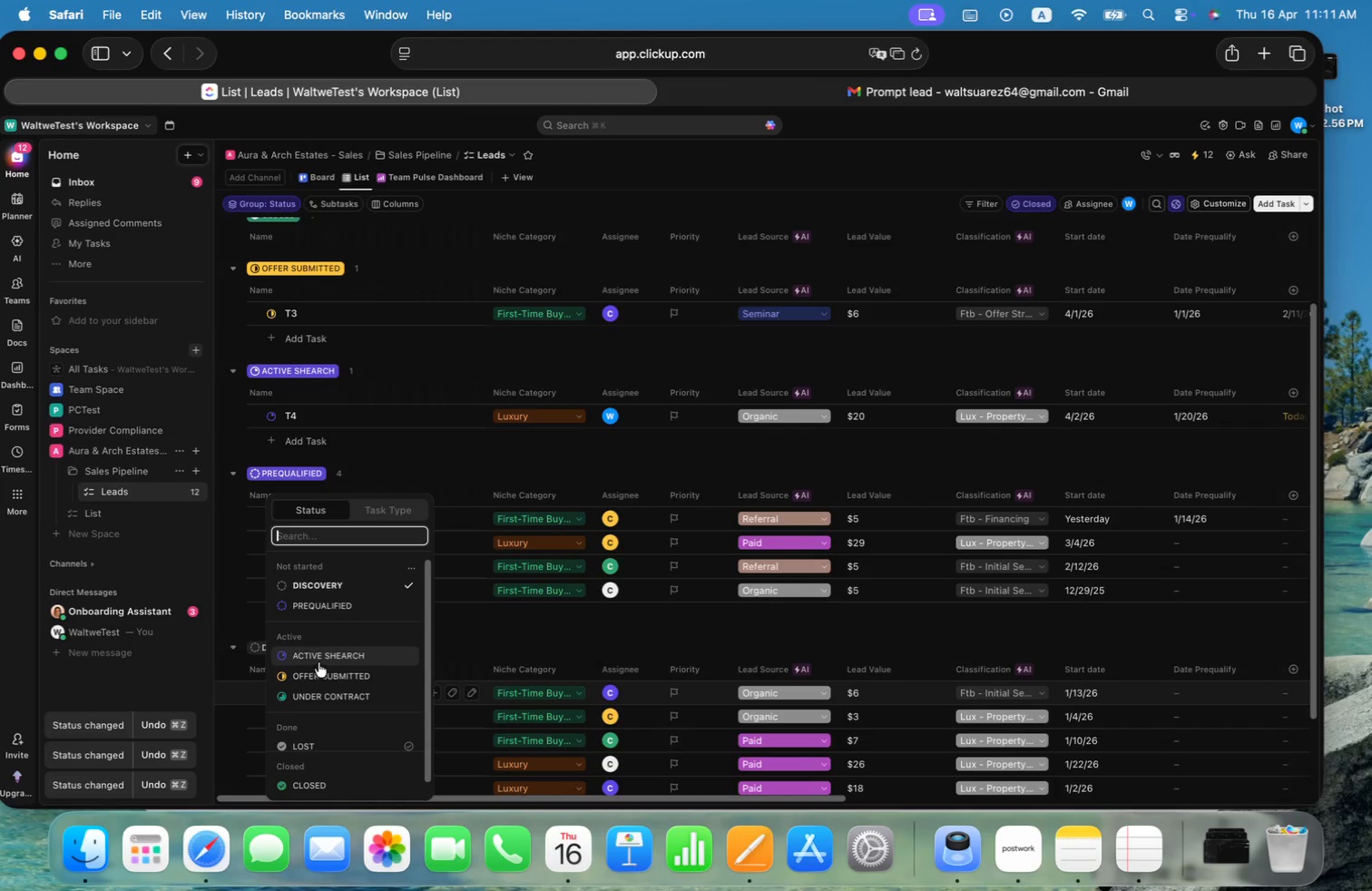 
left_click([352, 604])
 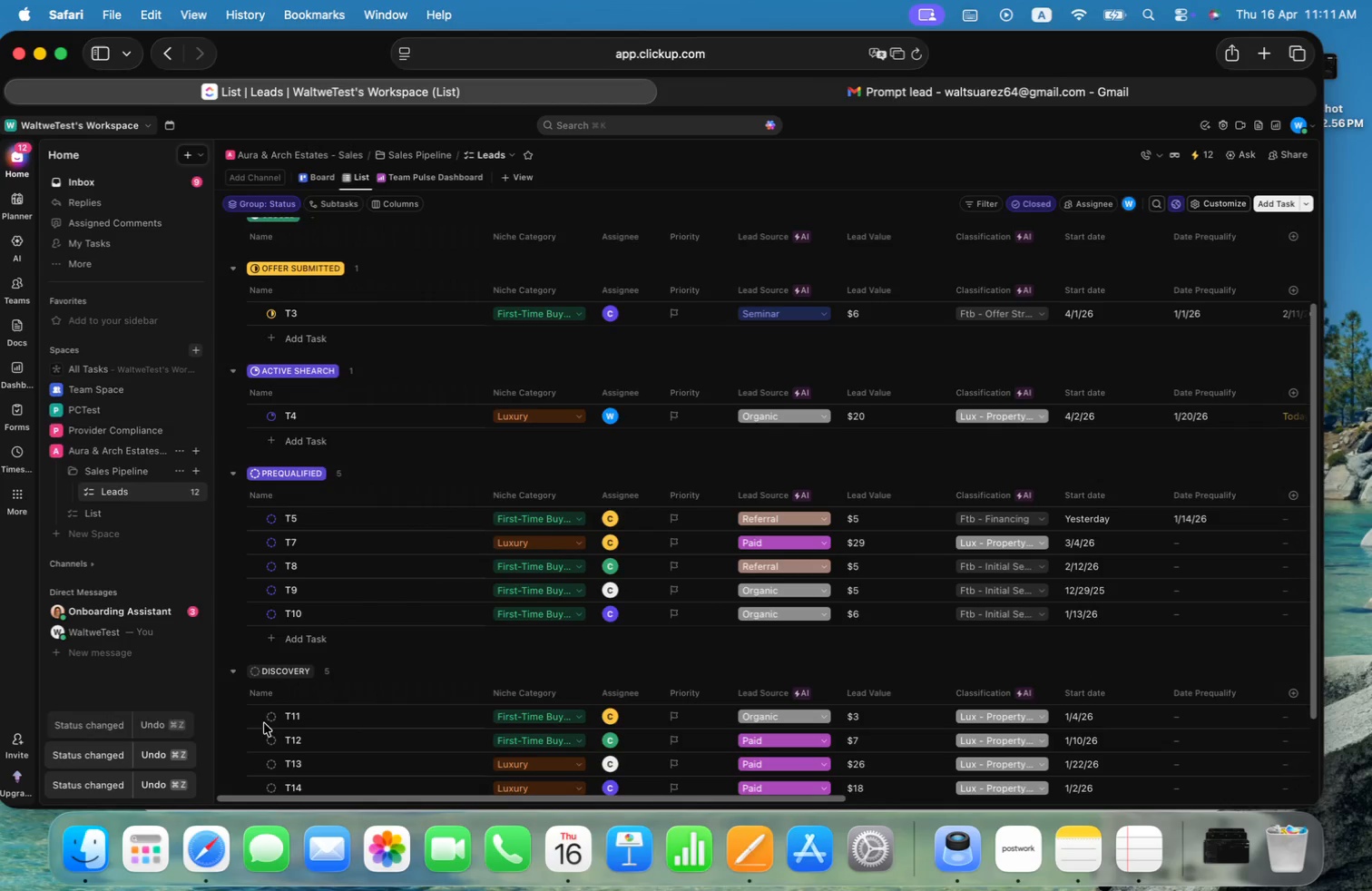 
left_click([270, 719])
 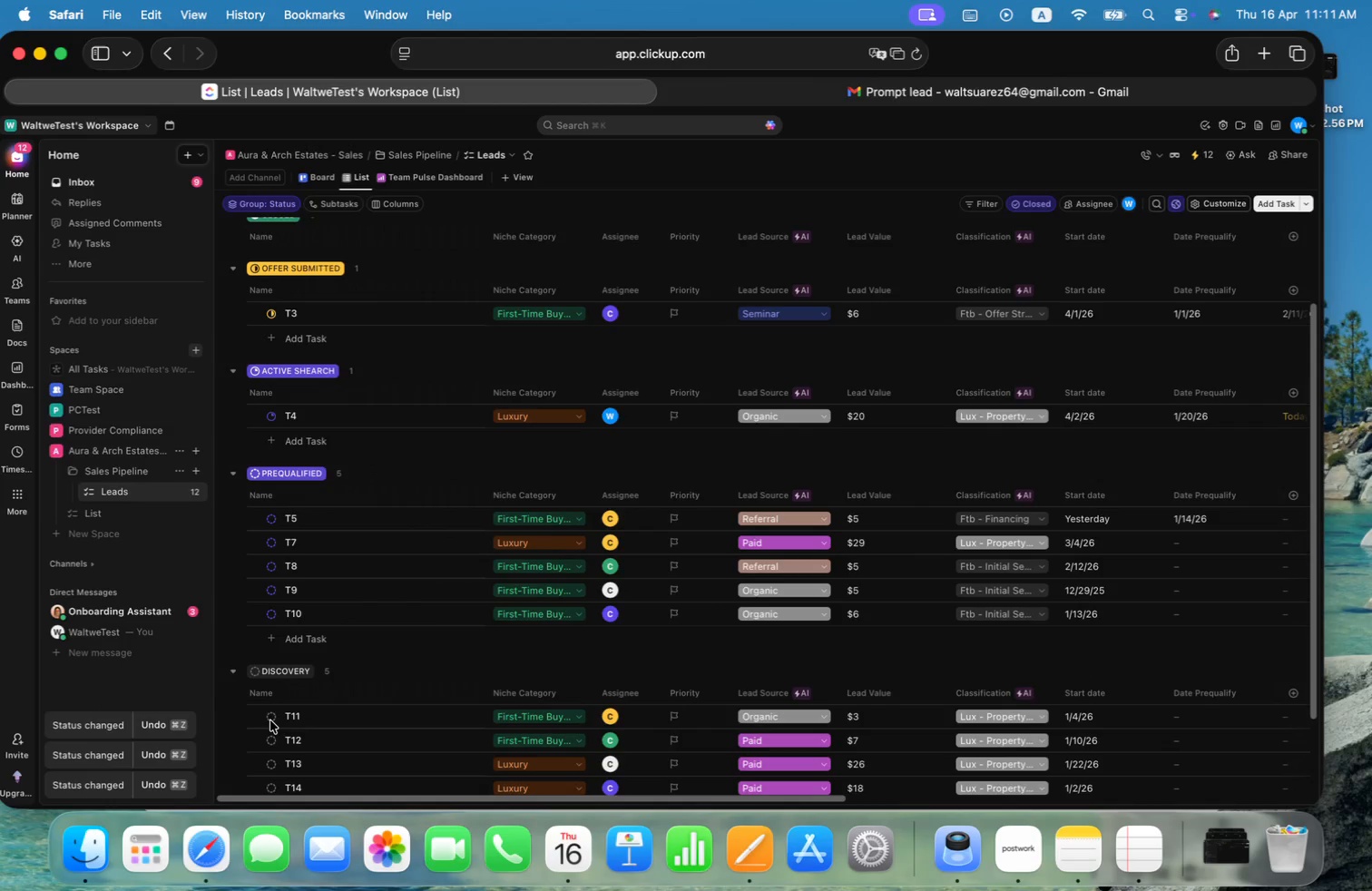 
left_click([278, 720])
 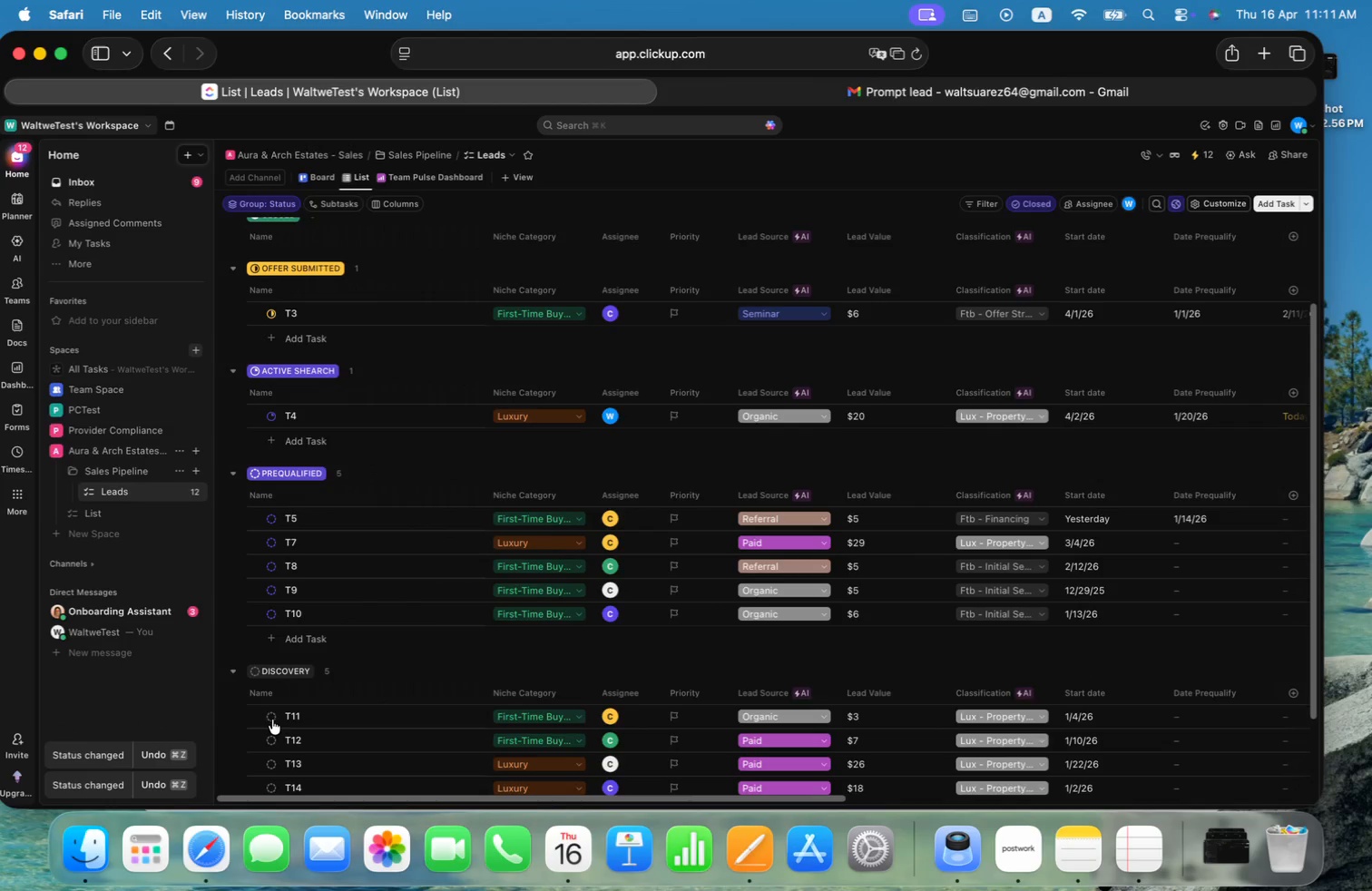 
left_click([271, 720])
 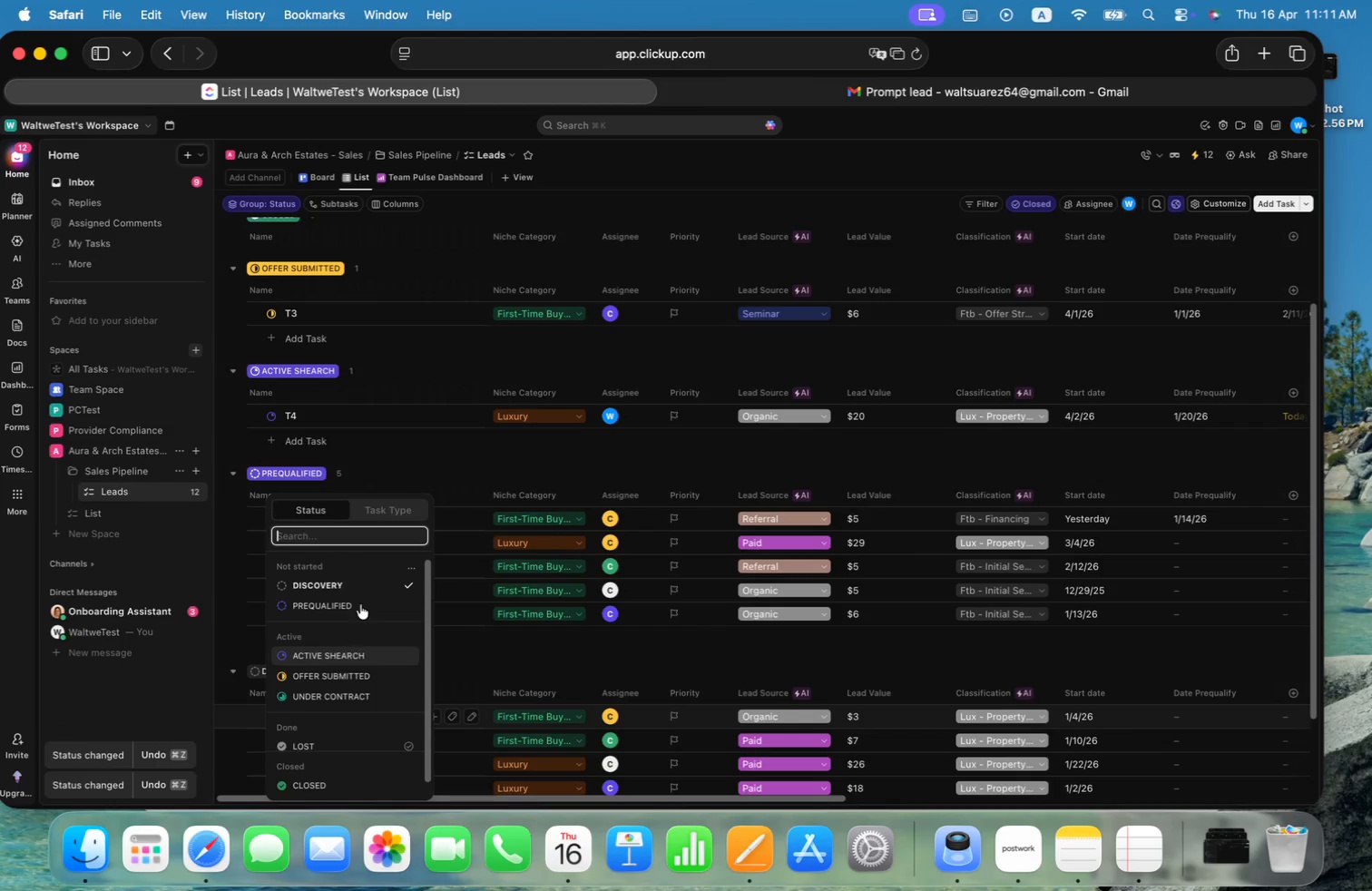 
left_click([362, 599])
 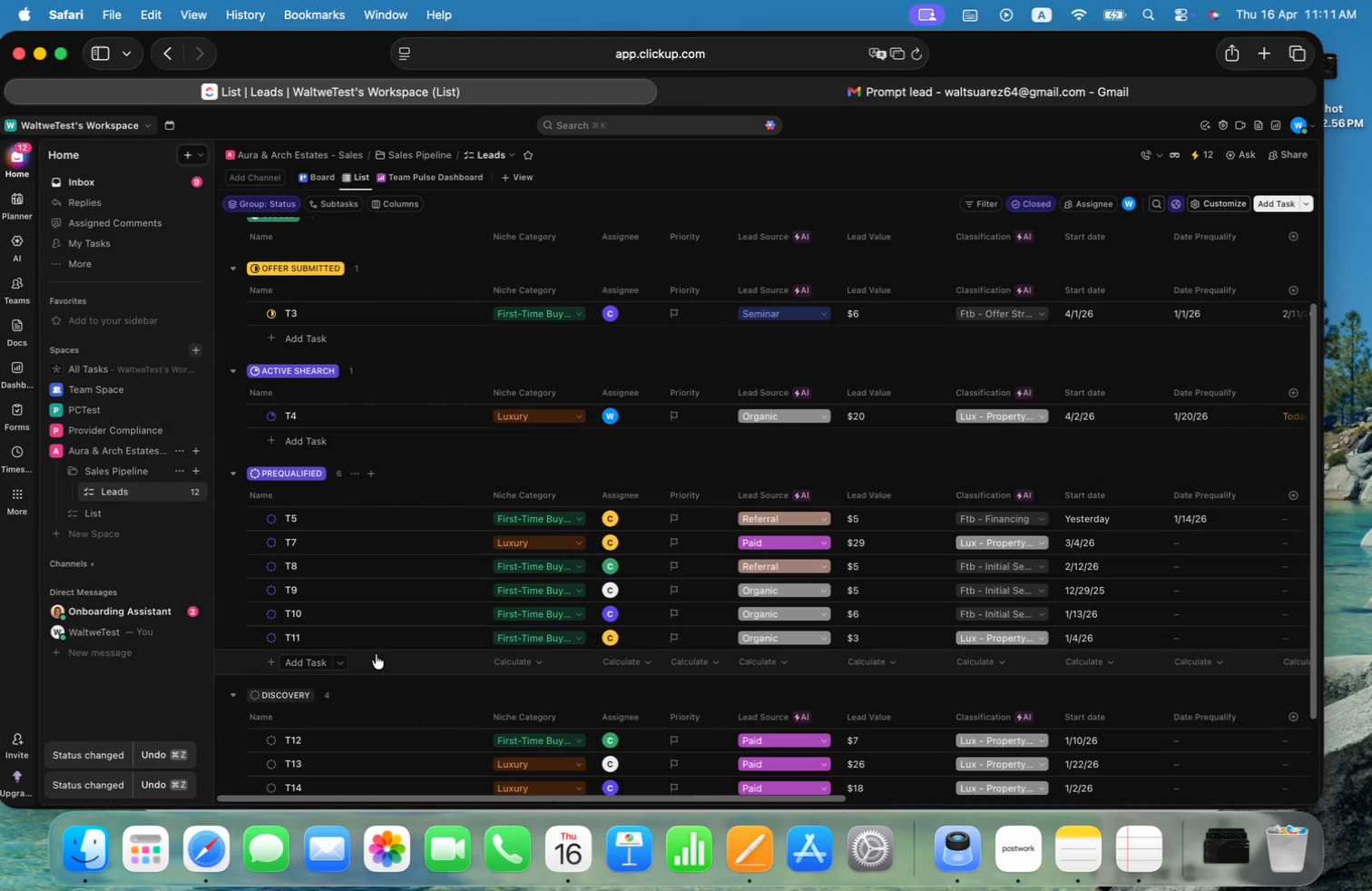 
scroll: coordinate [374, 641], scroll_direction: down, amount: 9.0
 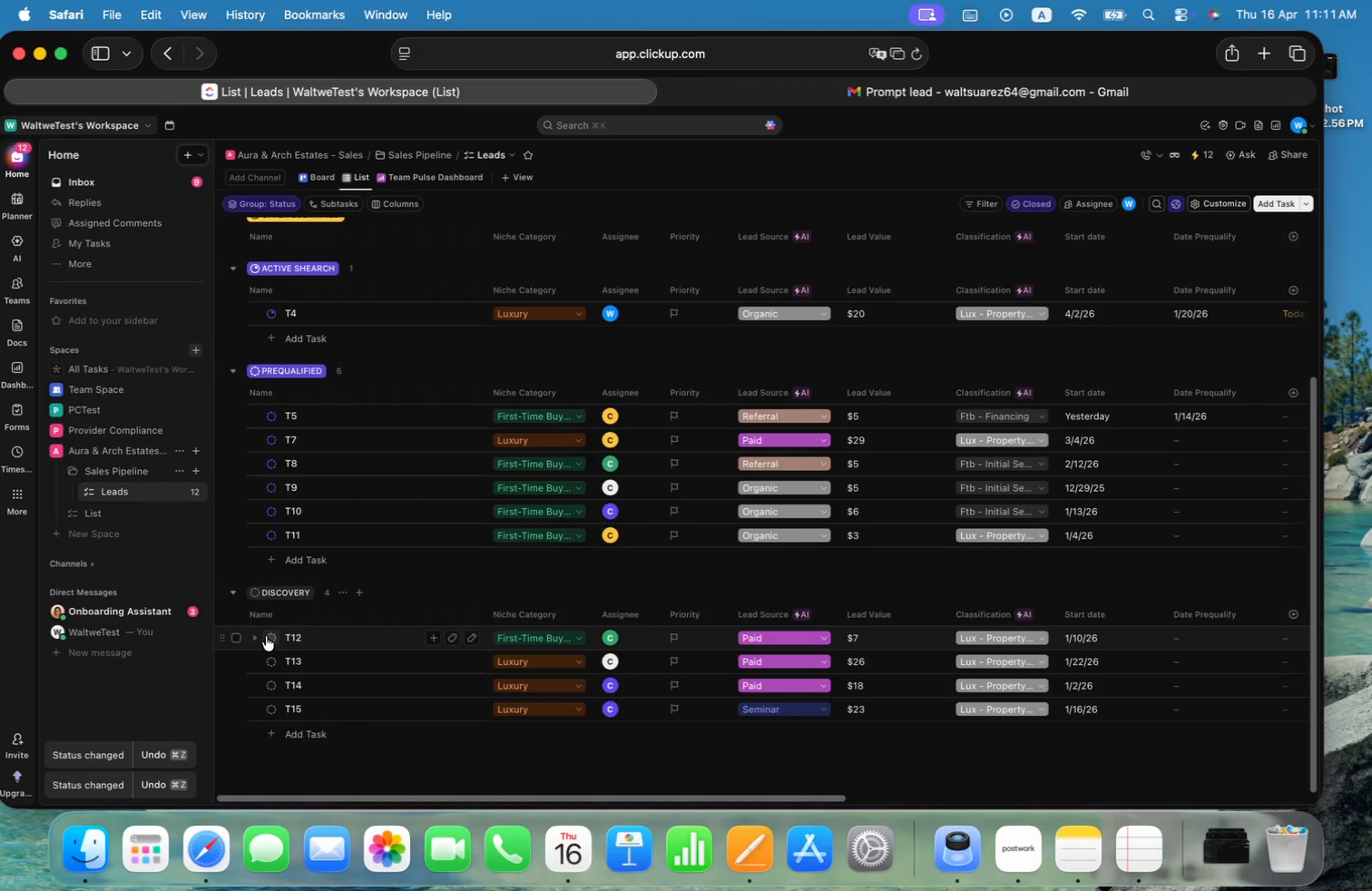 
left_click([268, 635])
 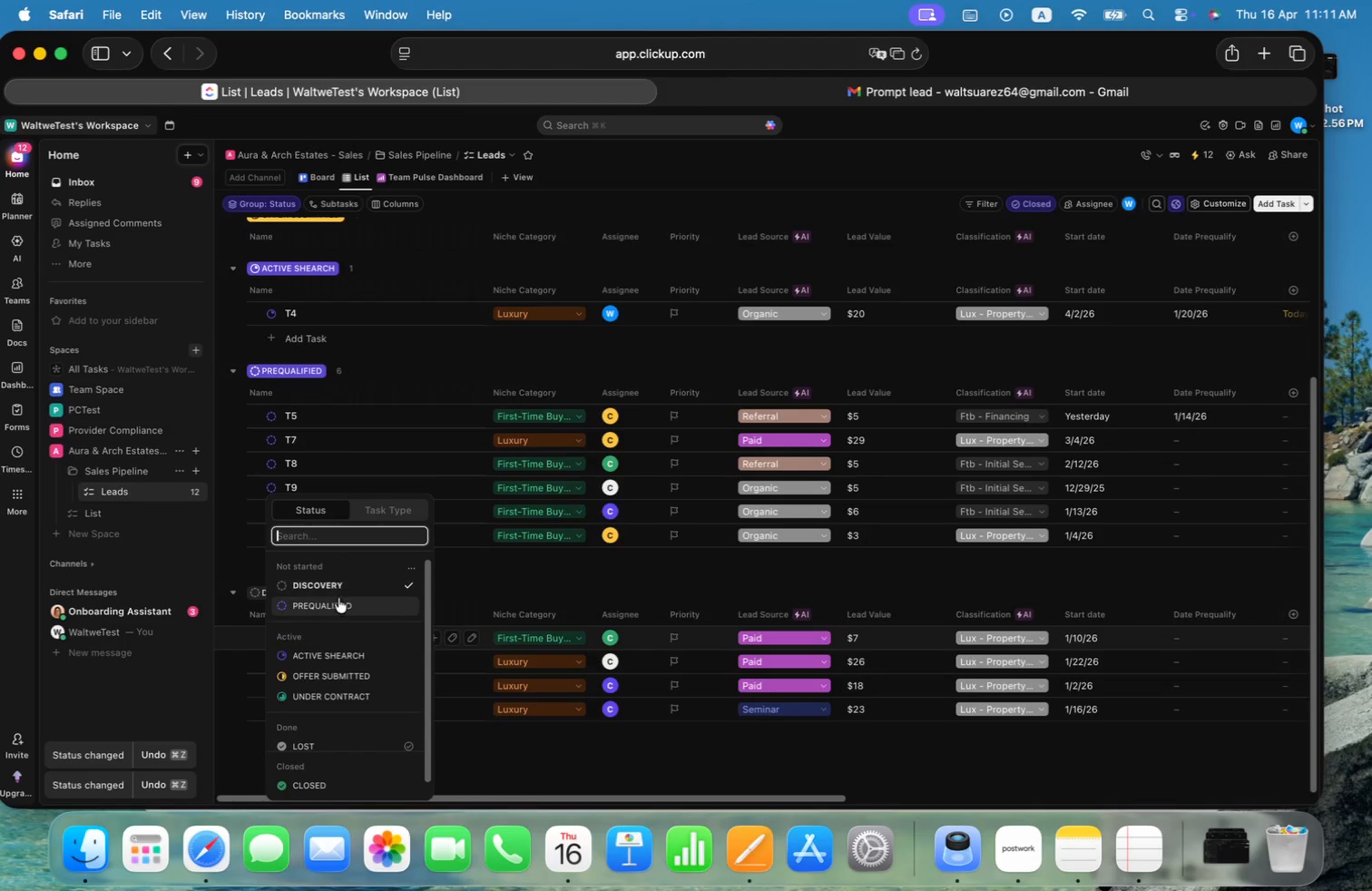 
left_click([337, 603])
 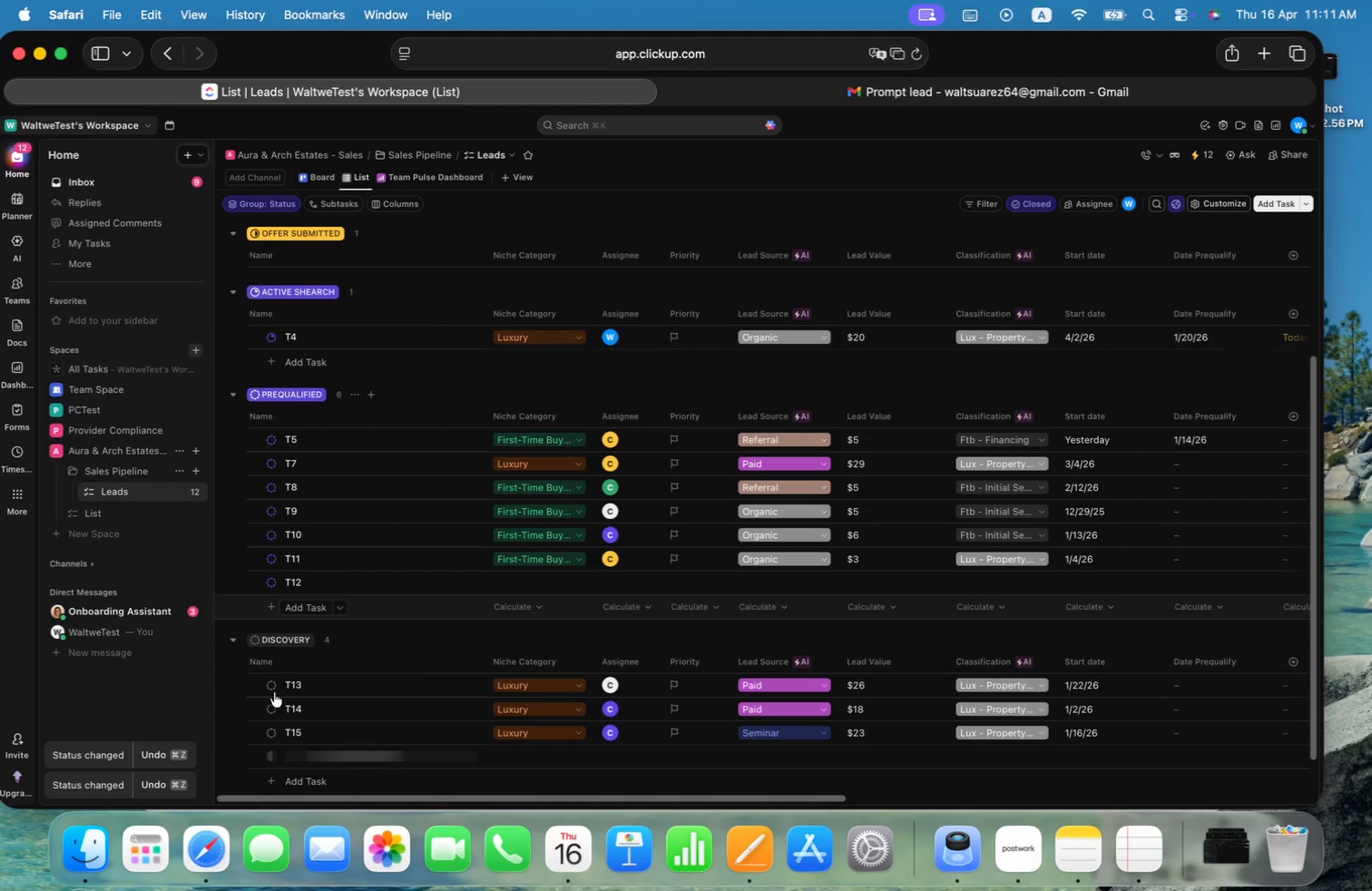 
left_click([272, 681])
 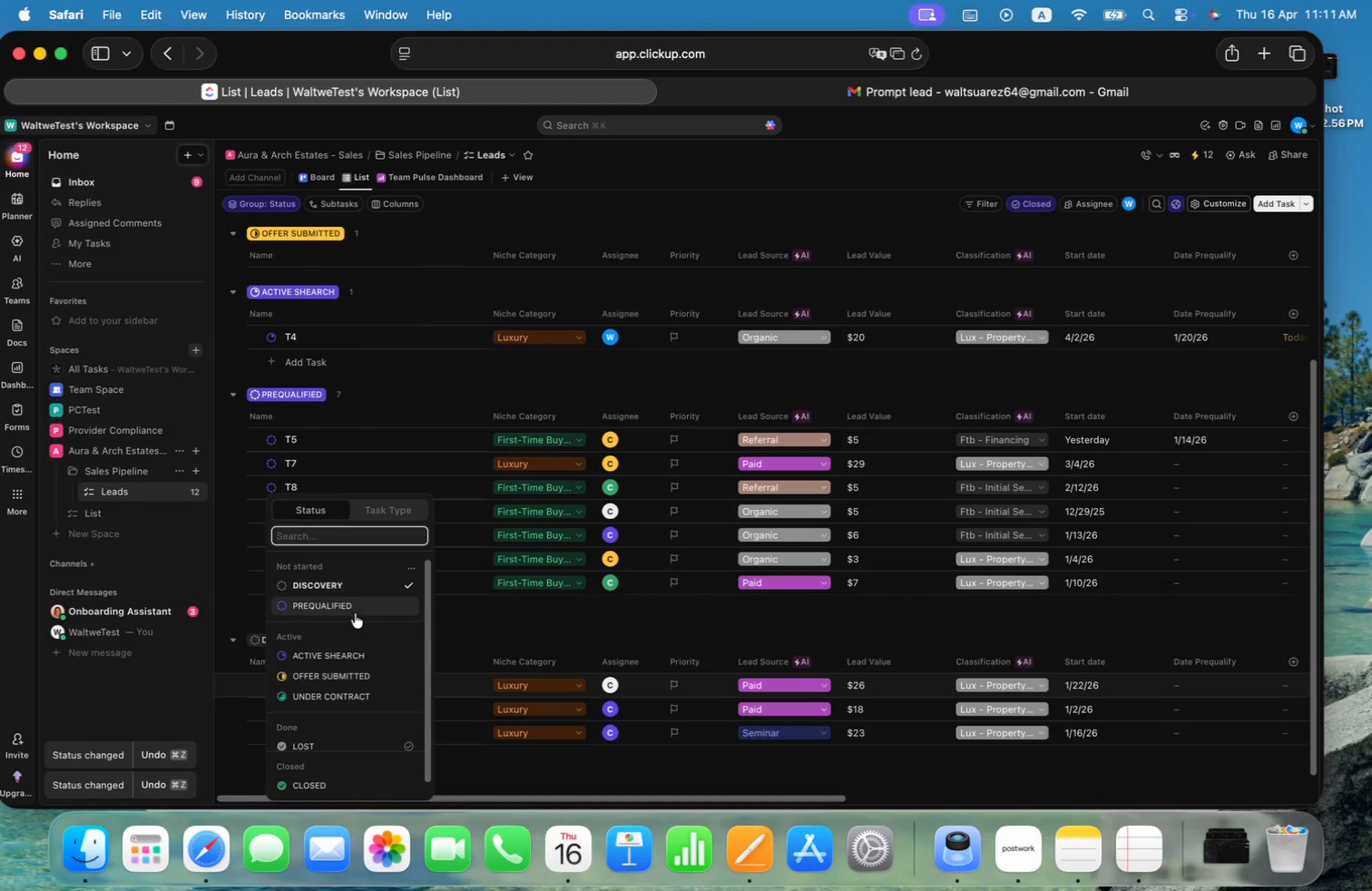 
left_click([353, 612])
 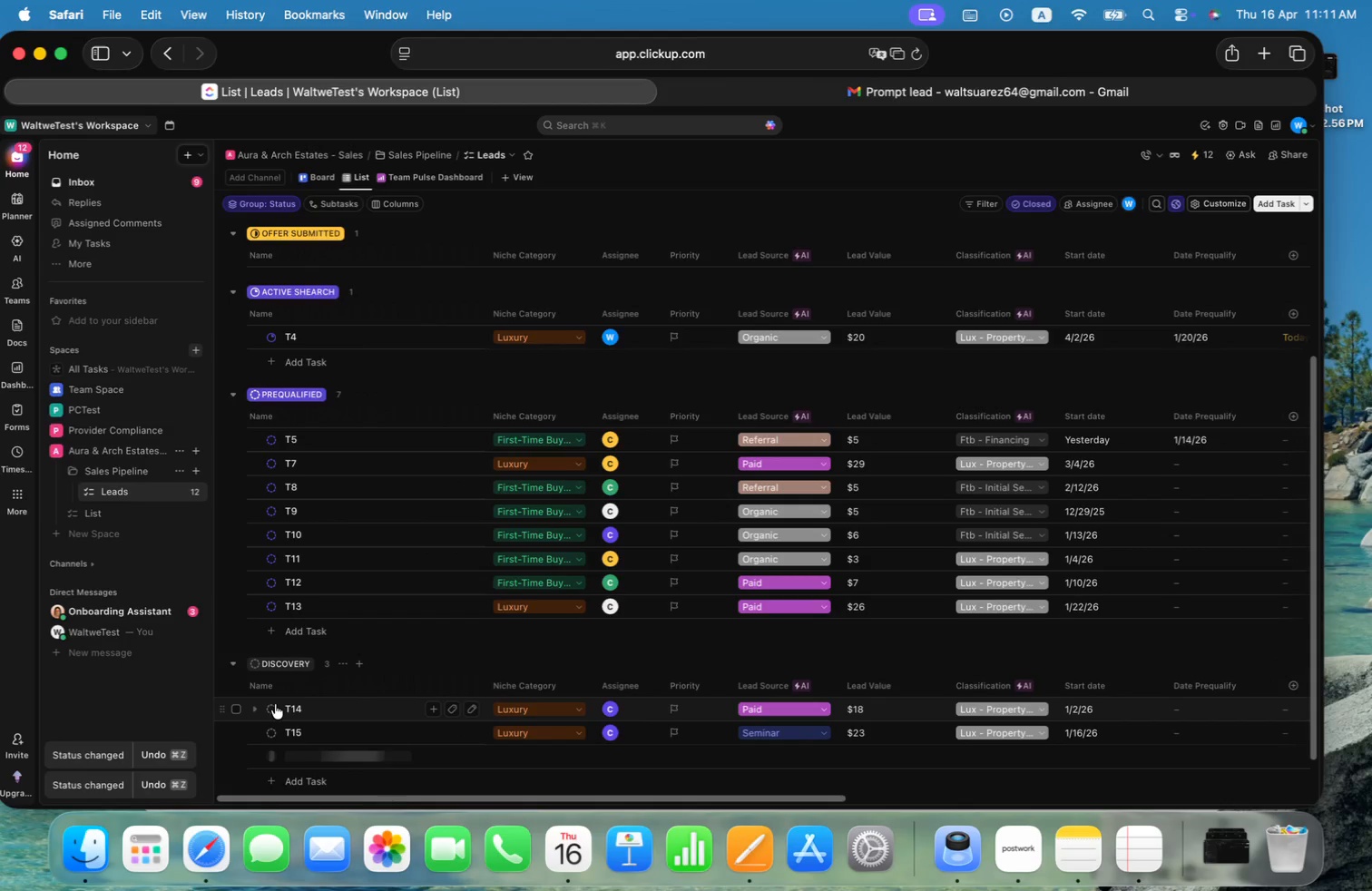 
left_click([274, 704])
 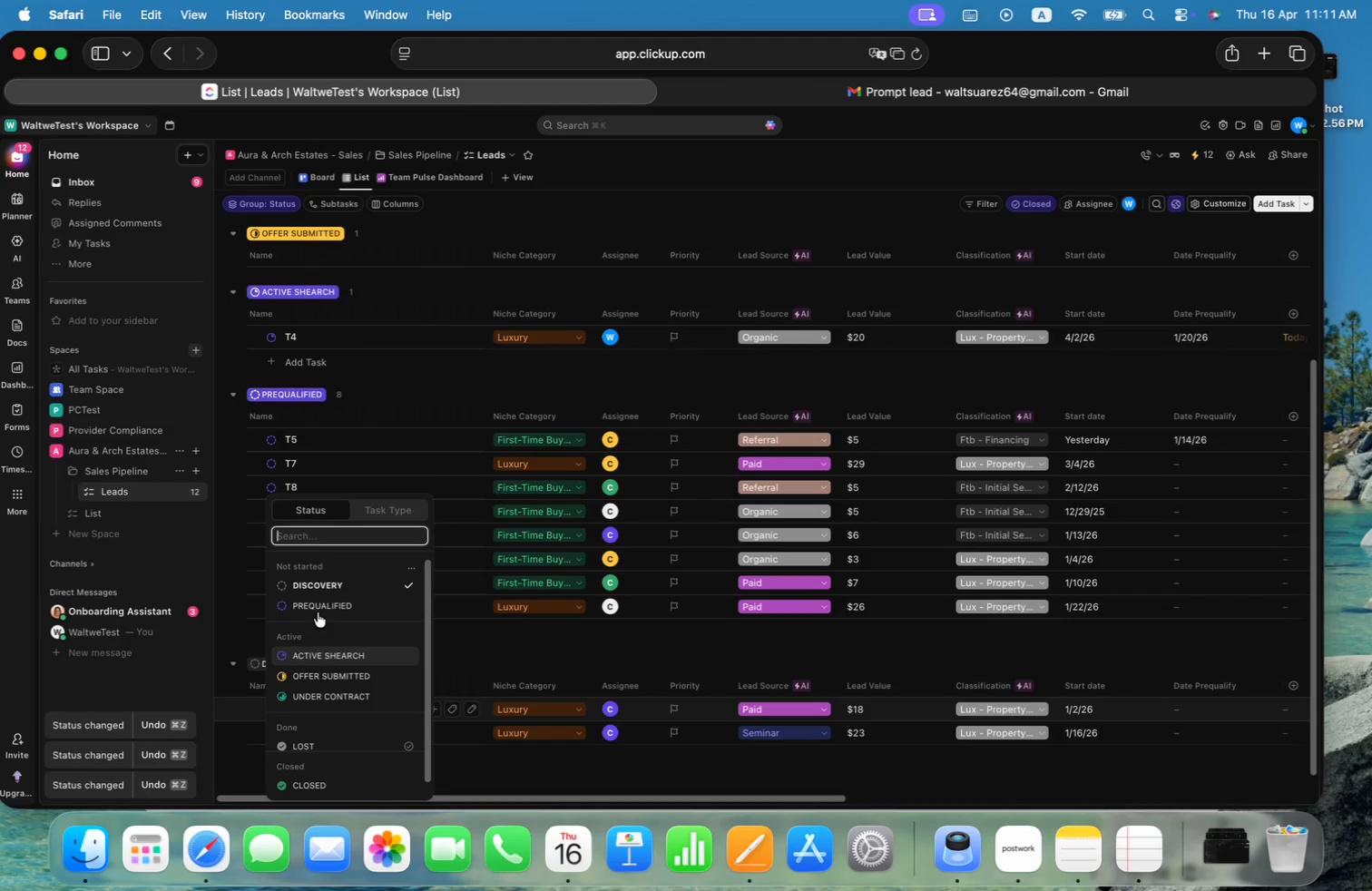 
left_click([319, 607])
 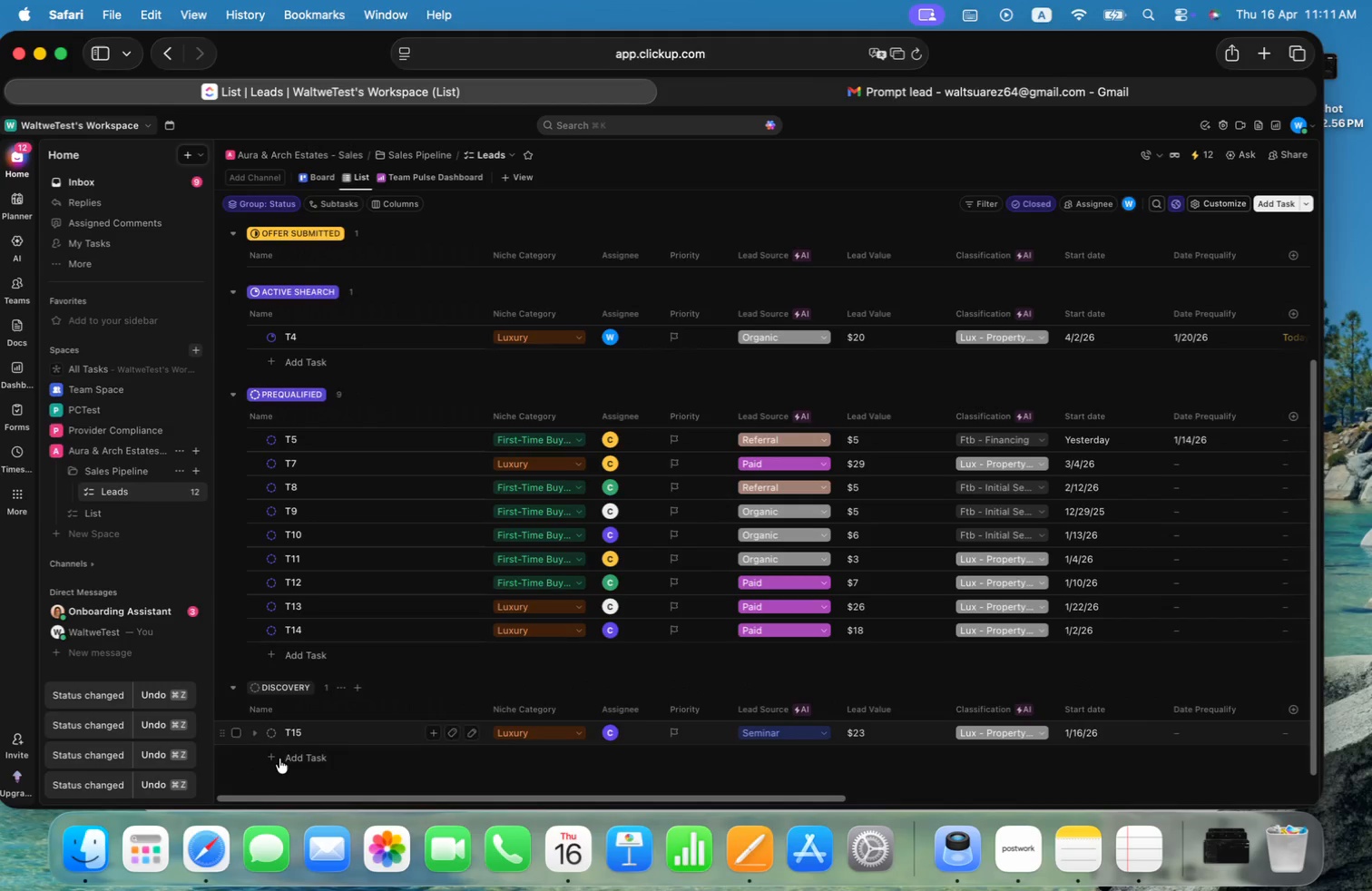 
left_click([273, 729])